 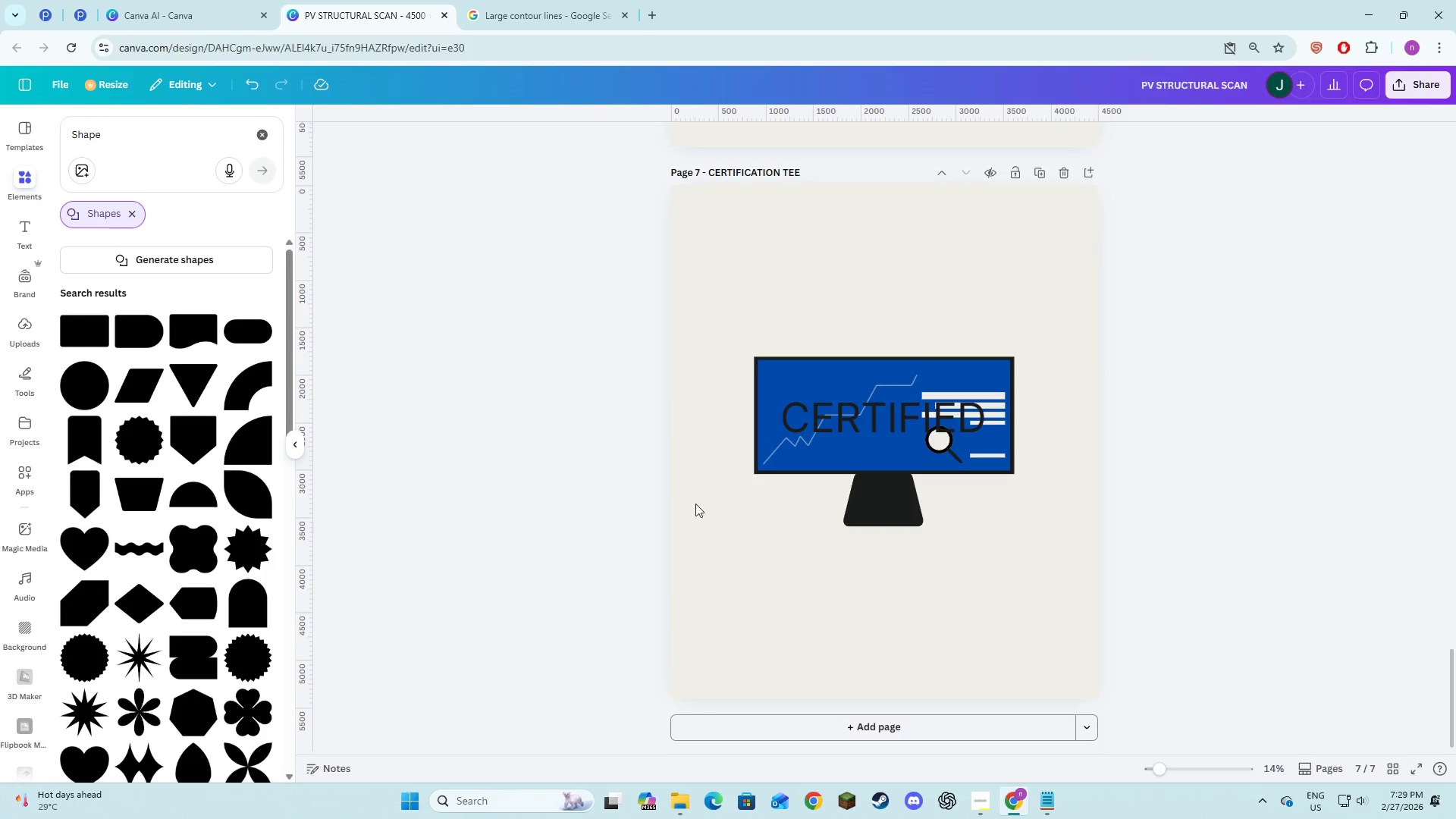 
left_click([505, 533])
 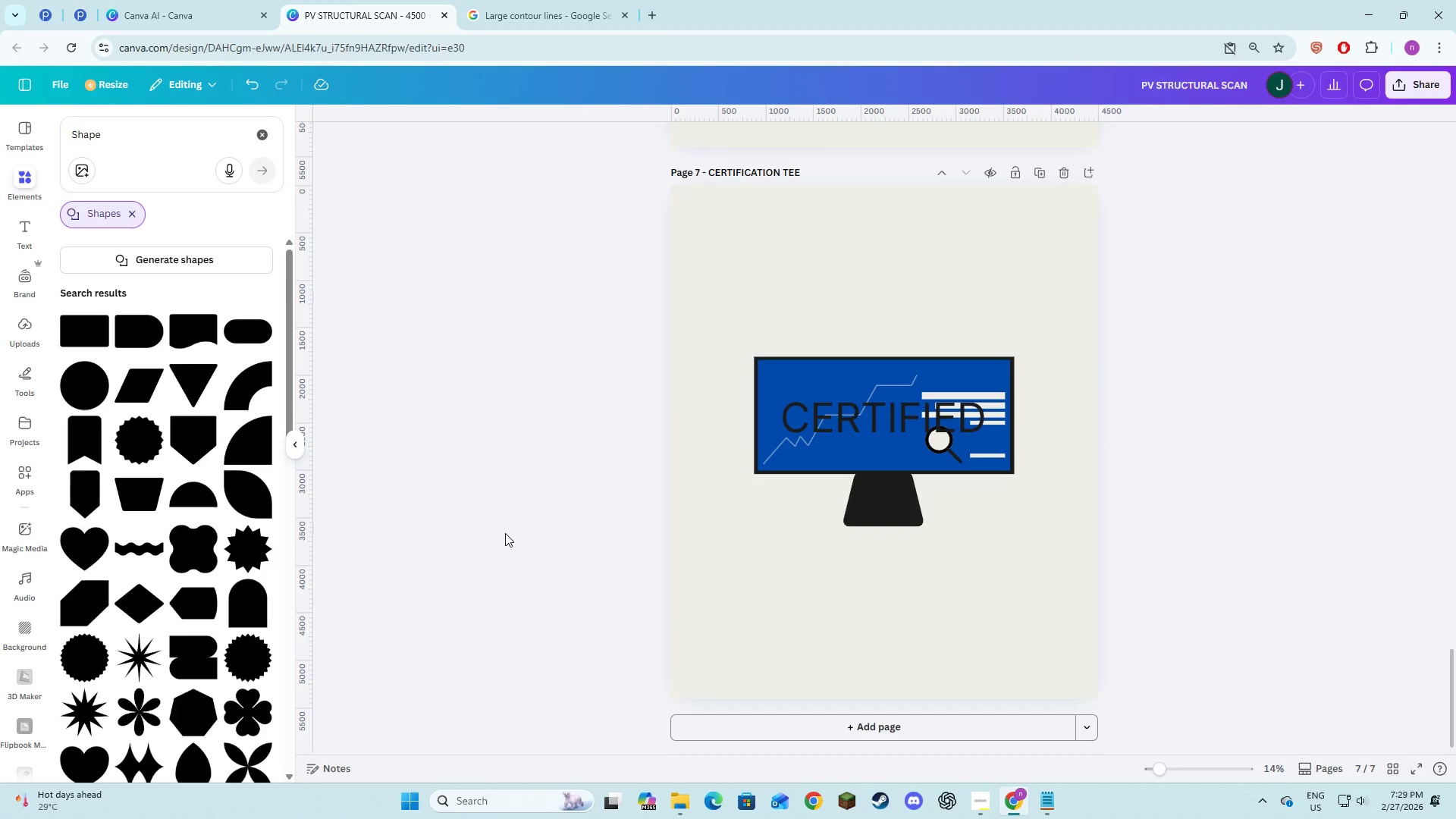 
key(Control+V)
 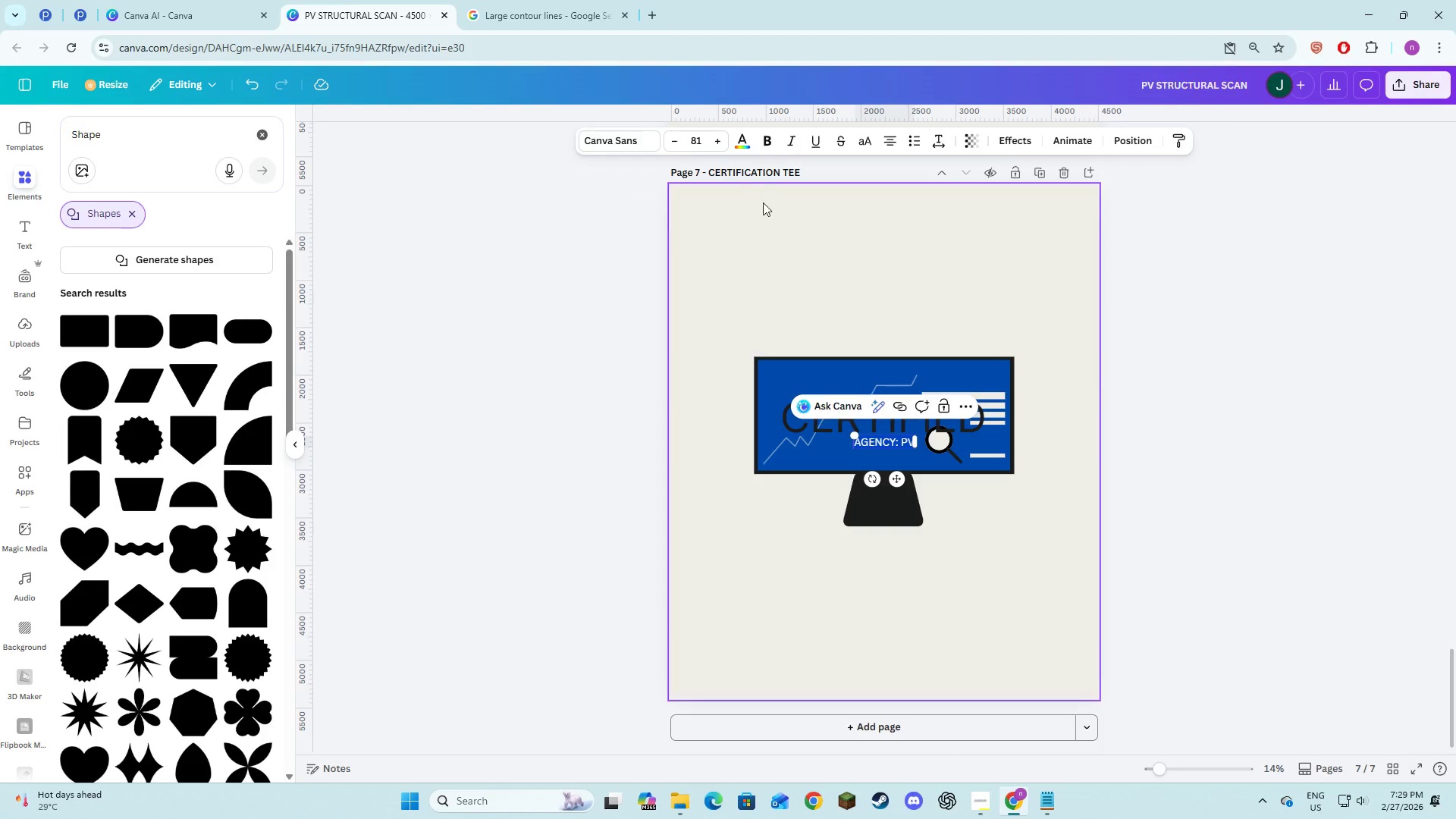 
left_click([632, 143])
 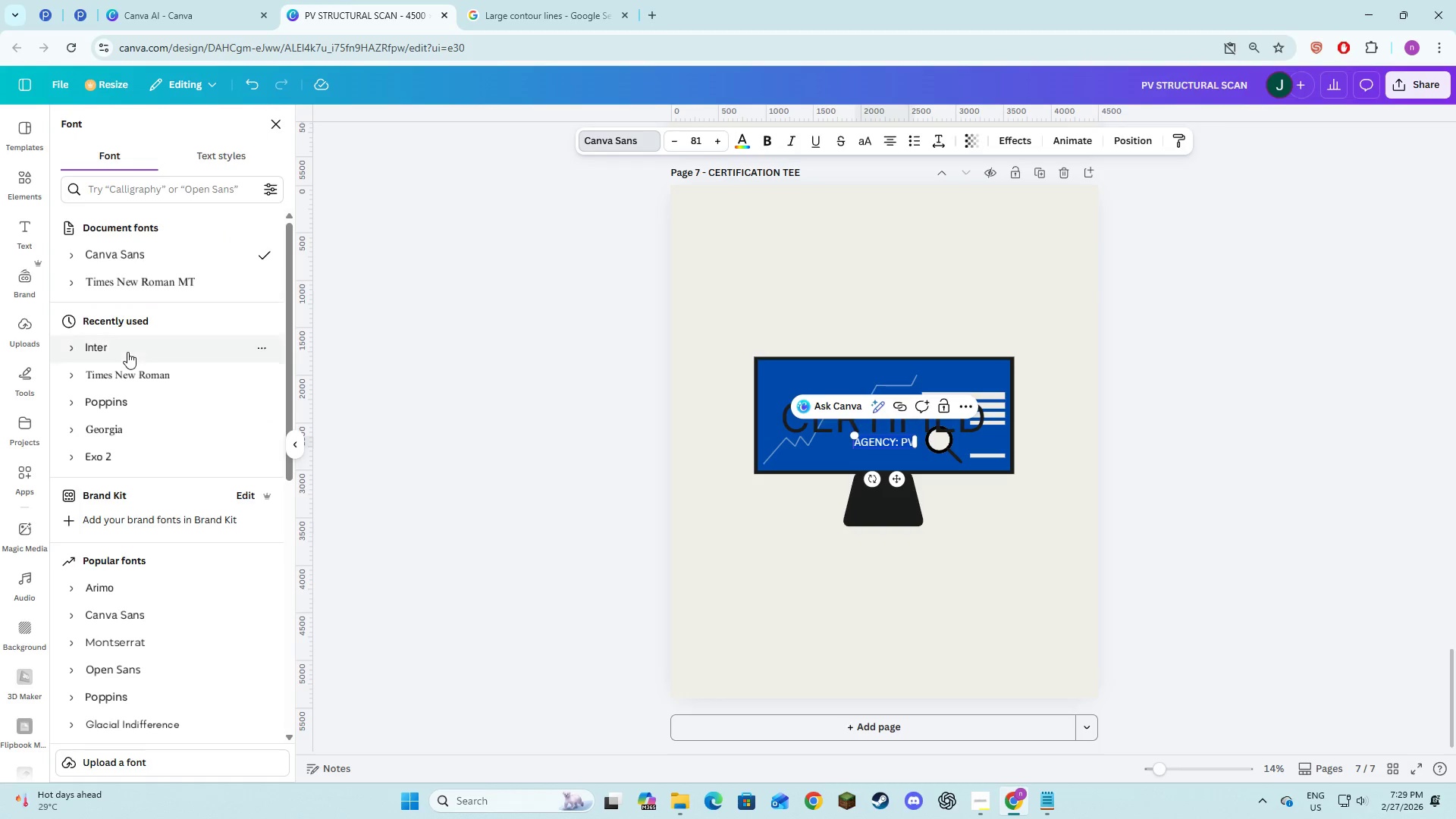 
left_click([127, 352])
 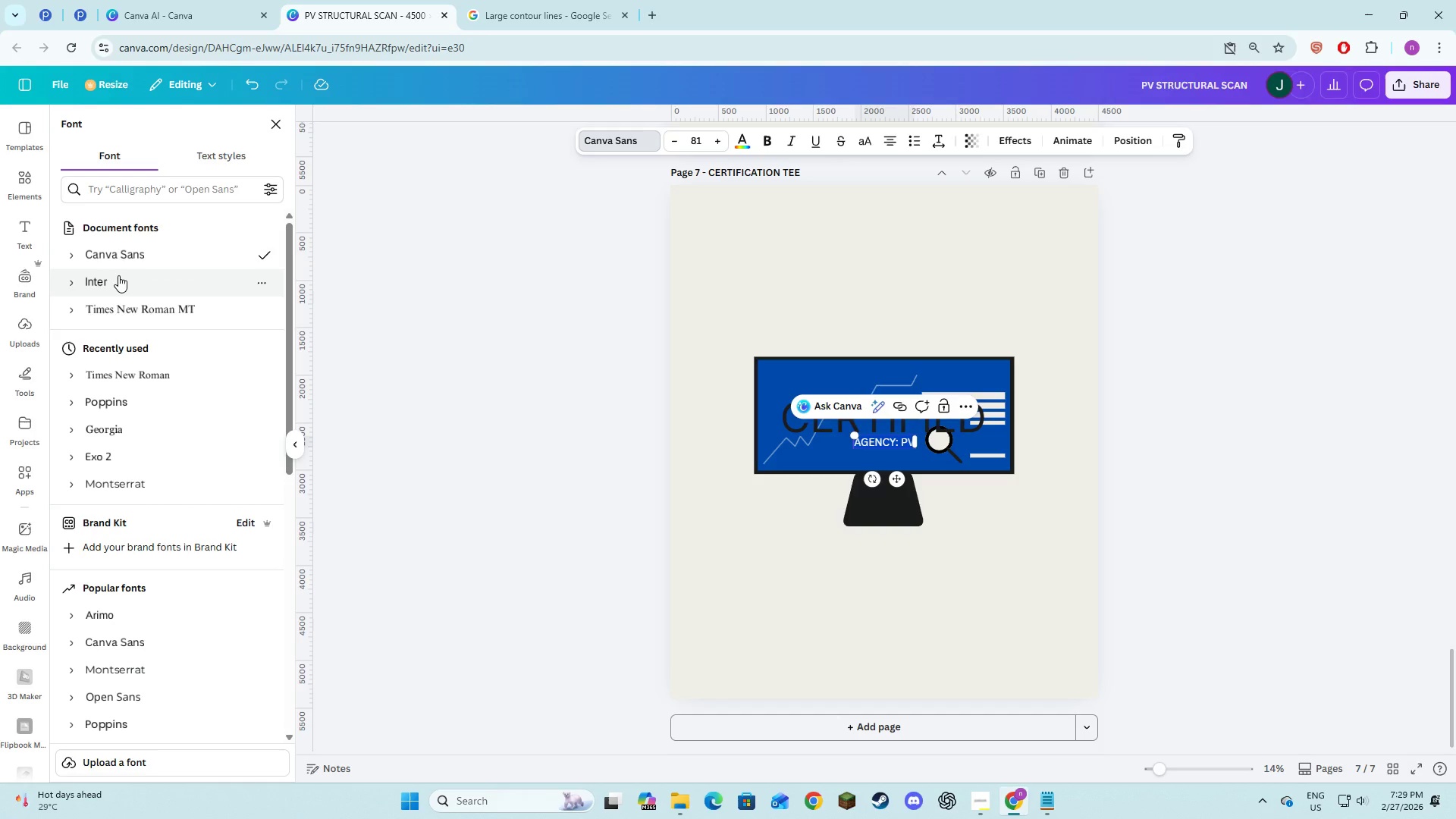 
left_click([118, 275])
 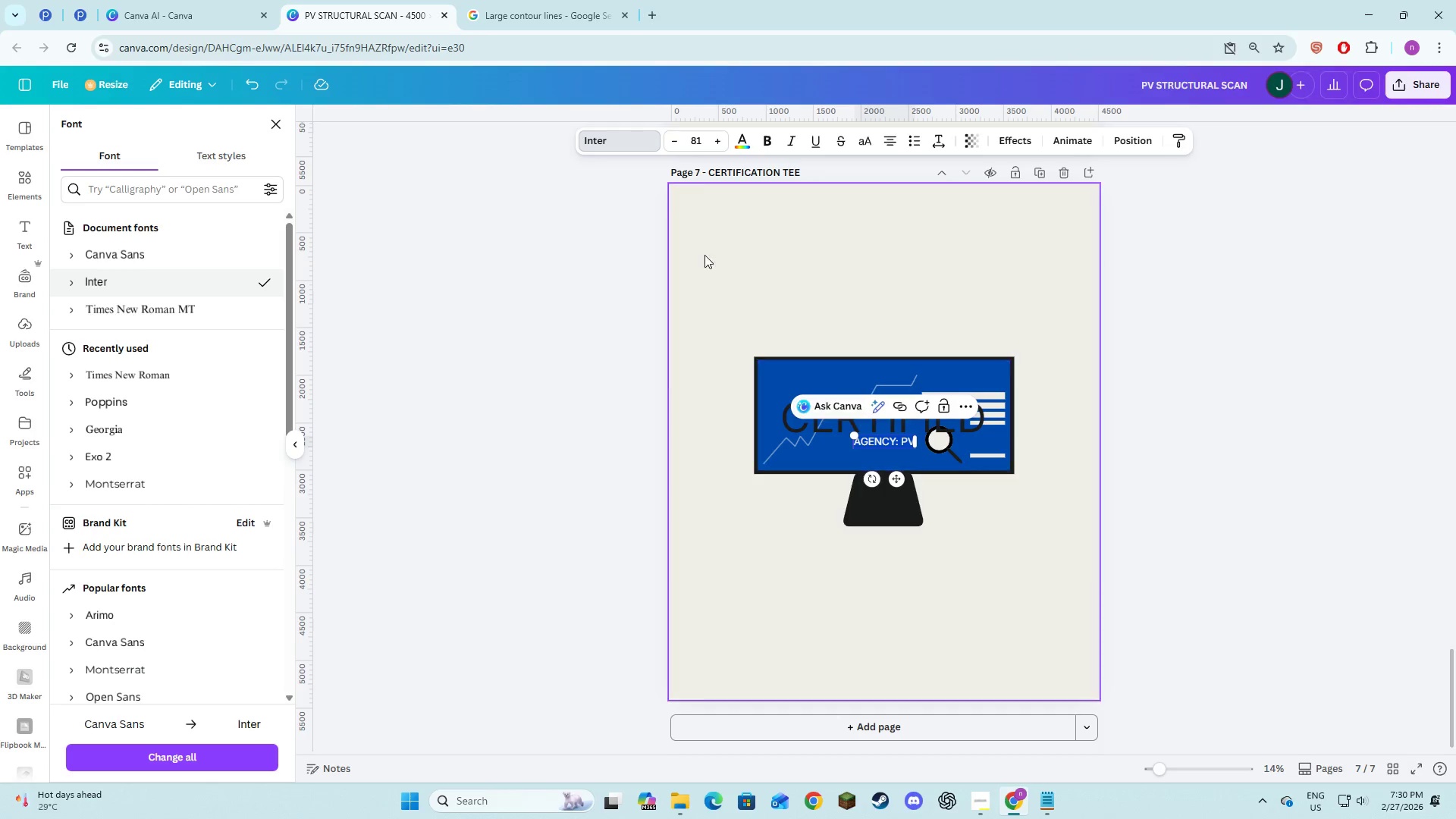 
left_click([698, 146])
 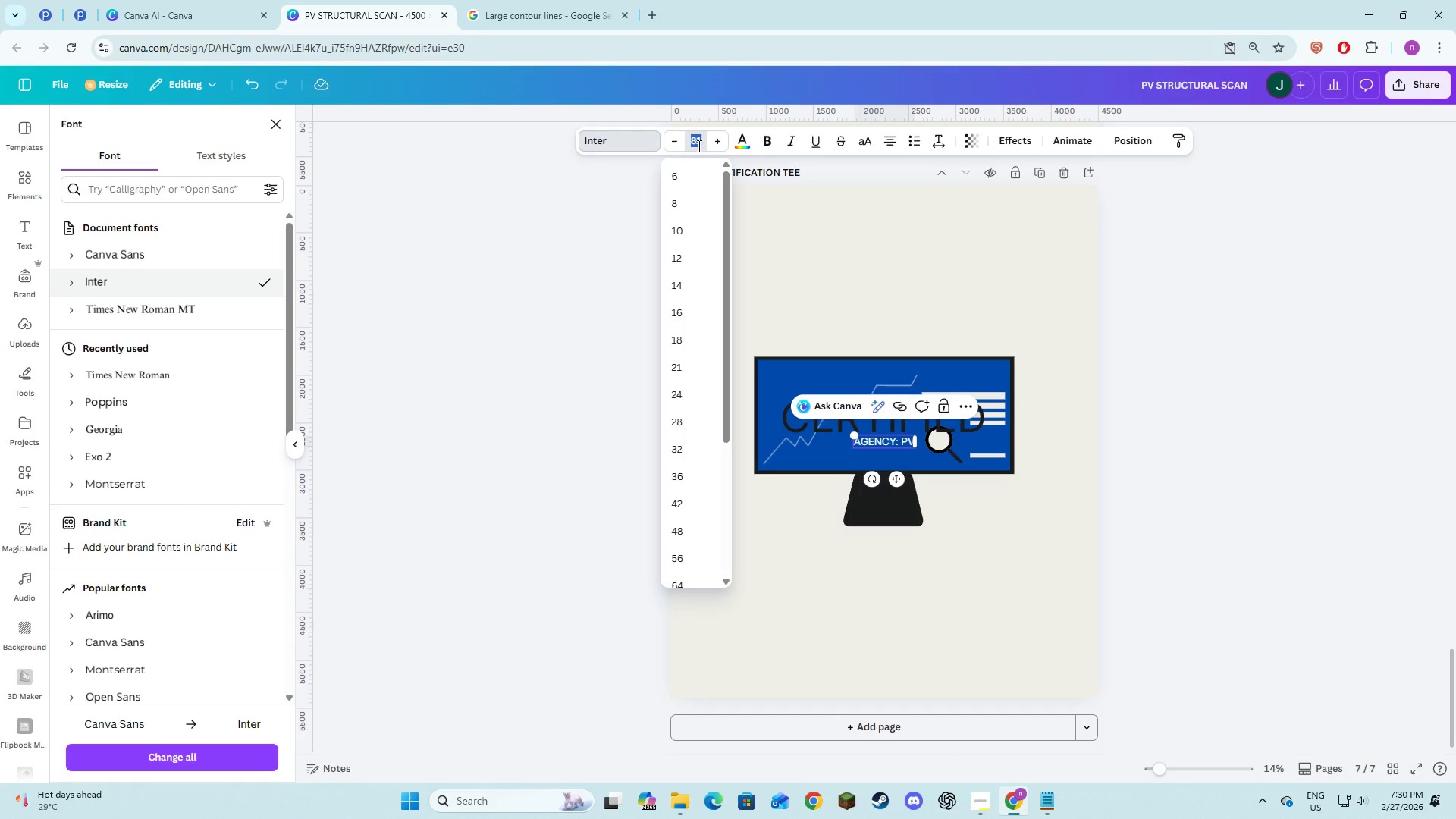 
key(Numpad1)
 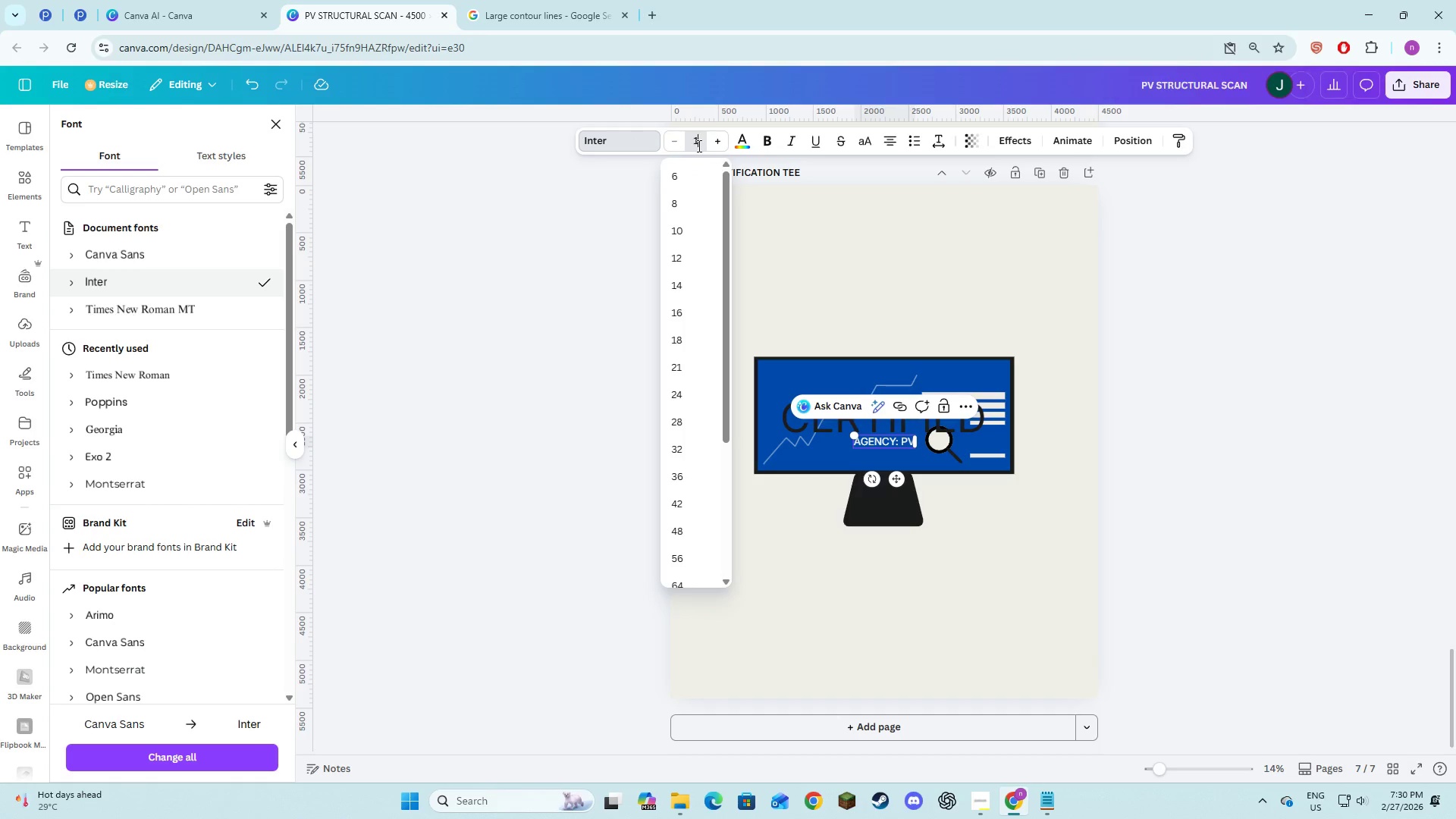 
key(Numpad4)
 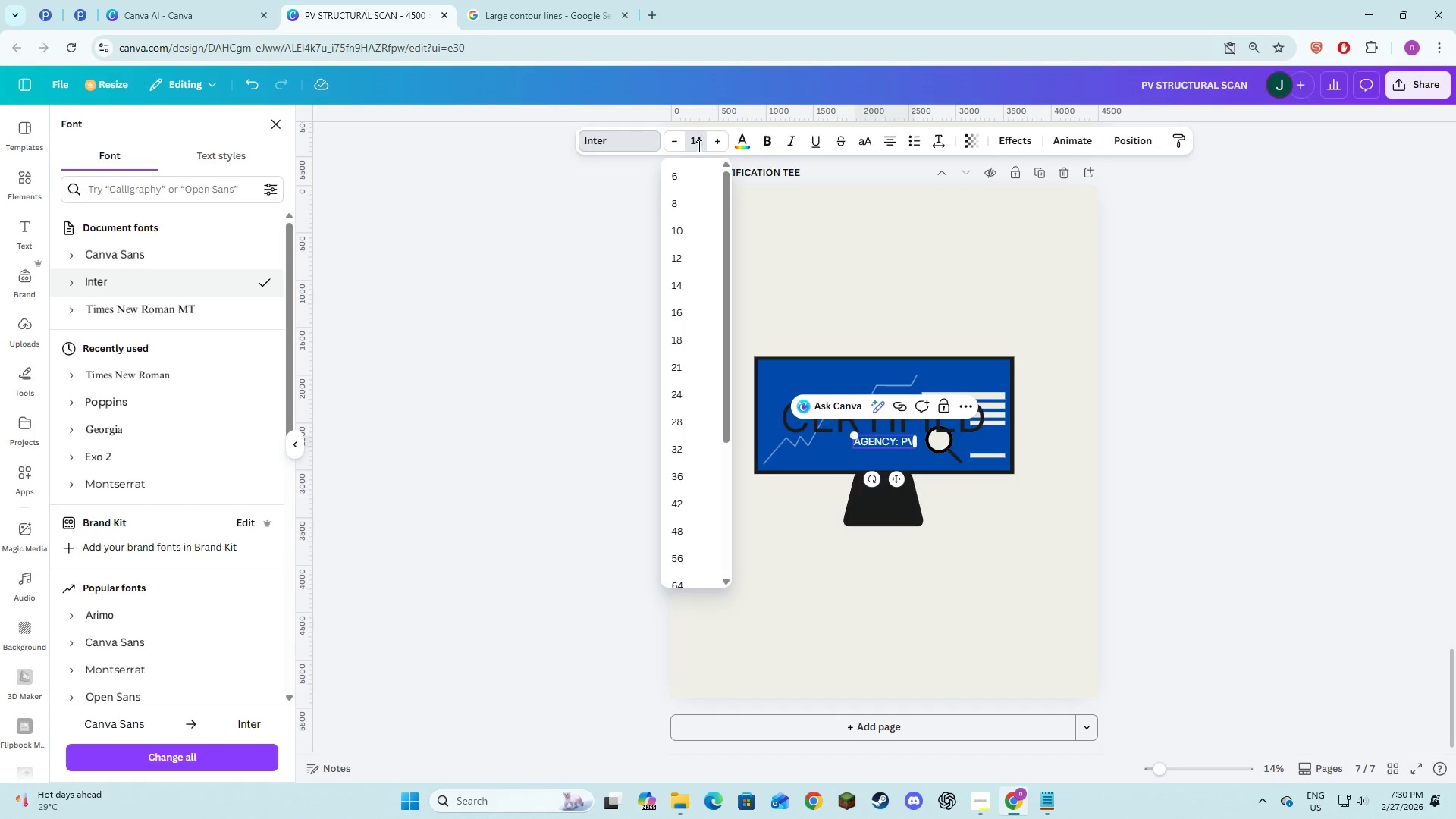 
key(Numpad2)
 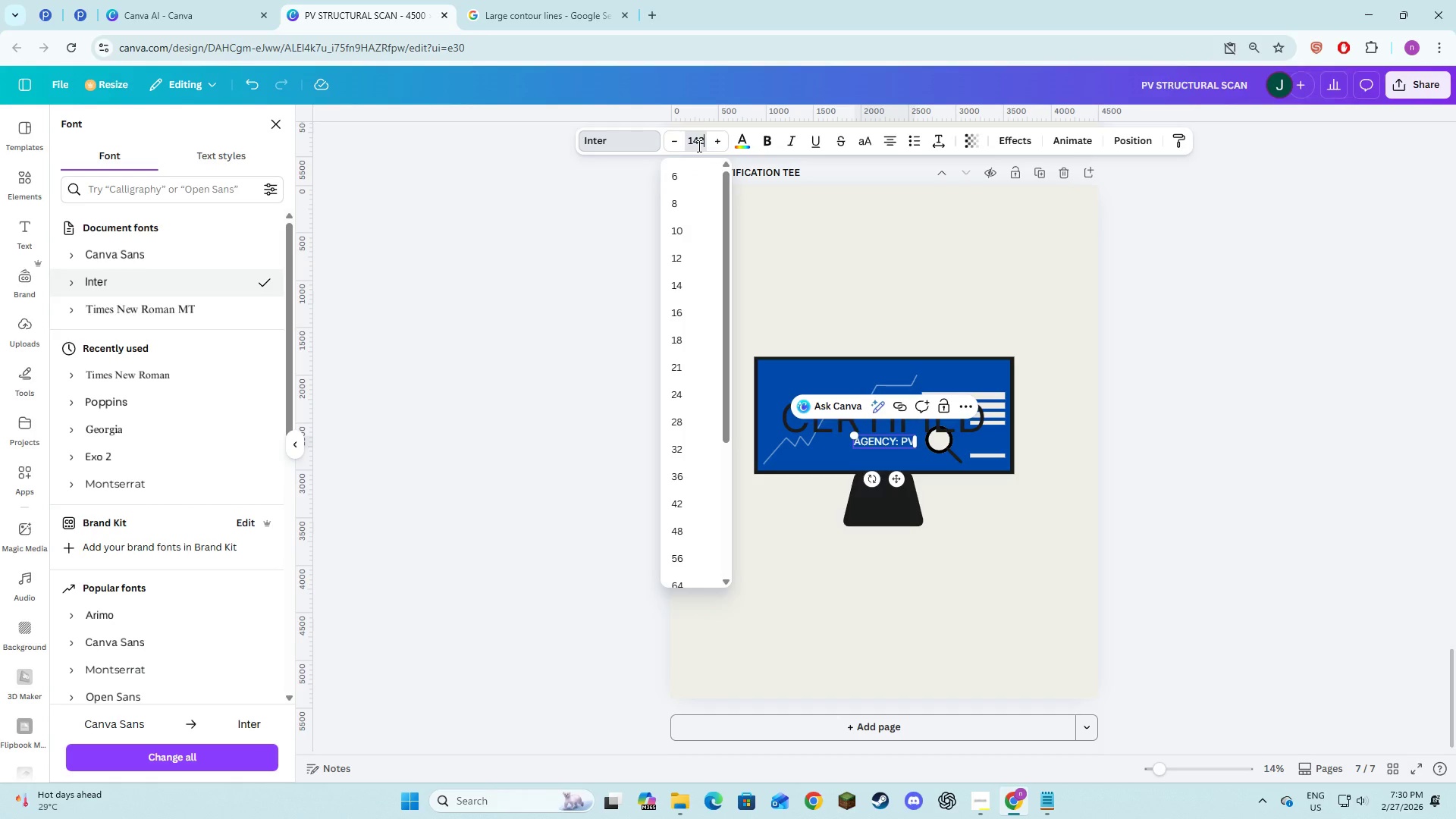 
key(NumpadEnter)
 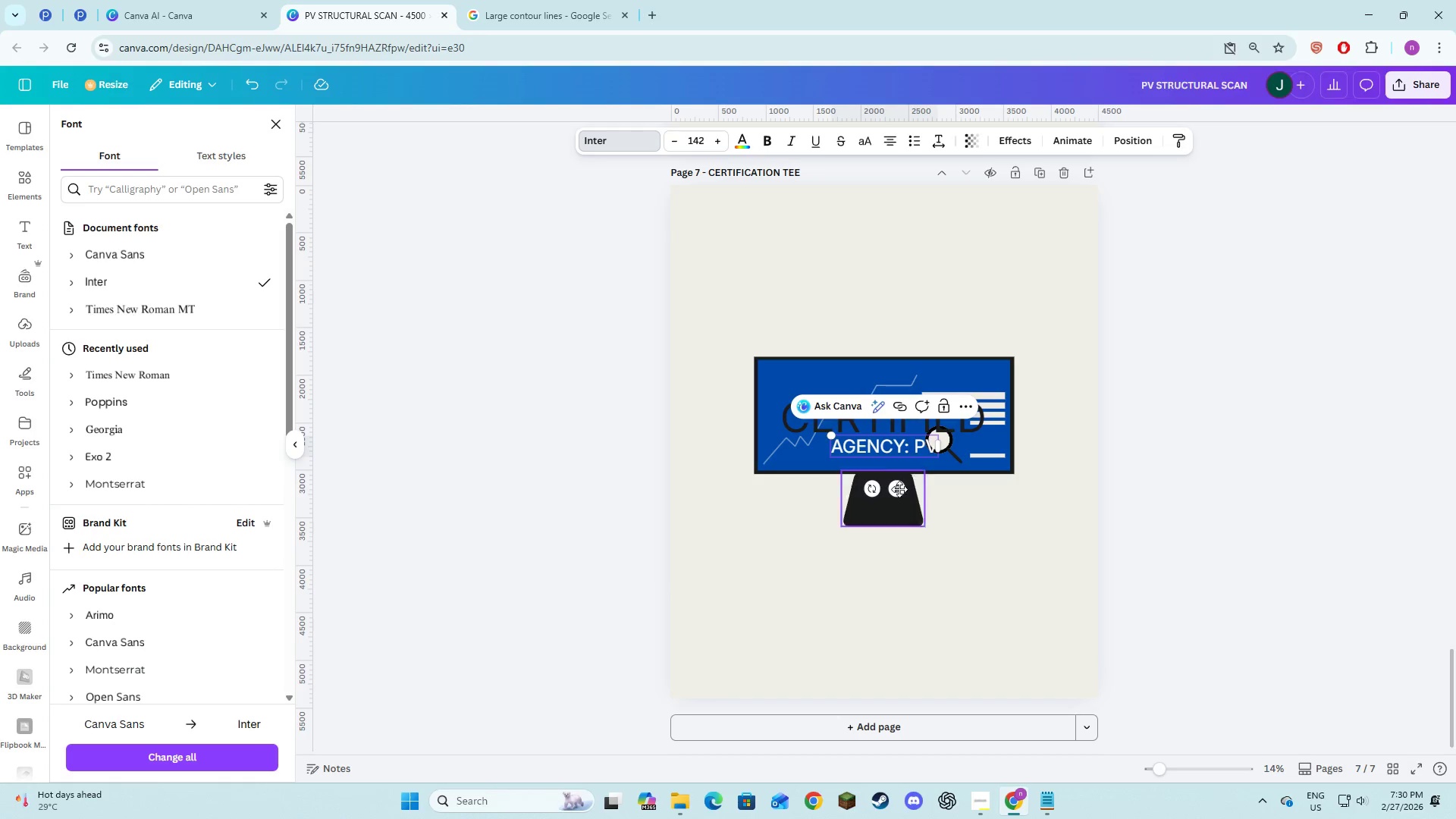 
left_click_drag(start_coordinate=[896, 491], to_coordinate=[759, 466])
 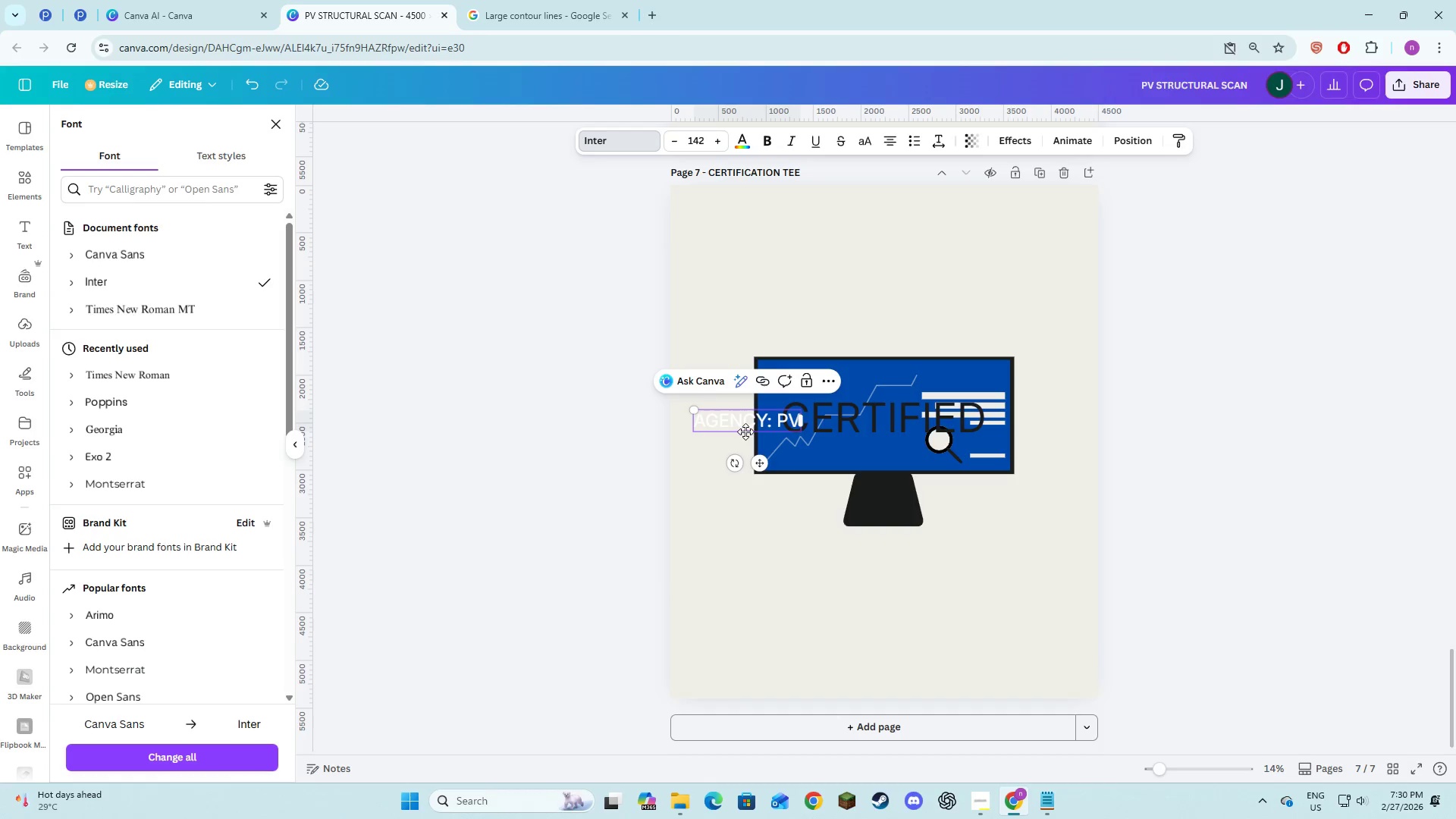 
key(Backspace)
 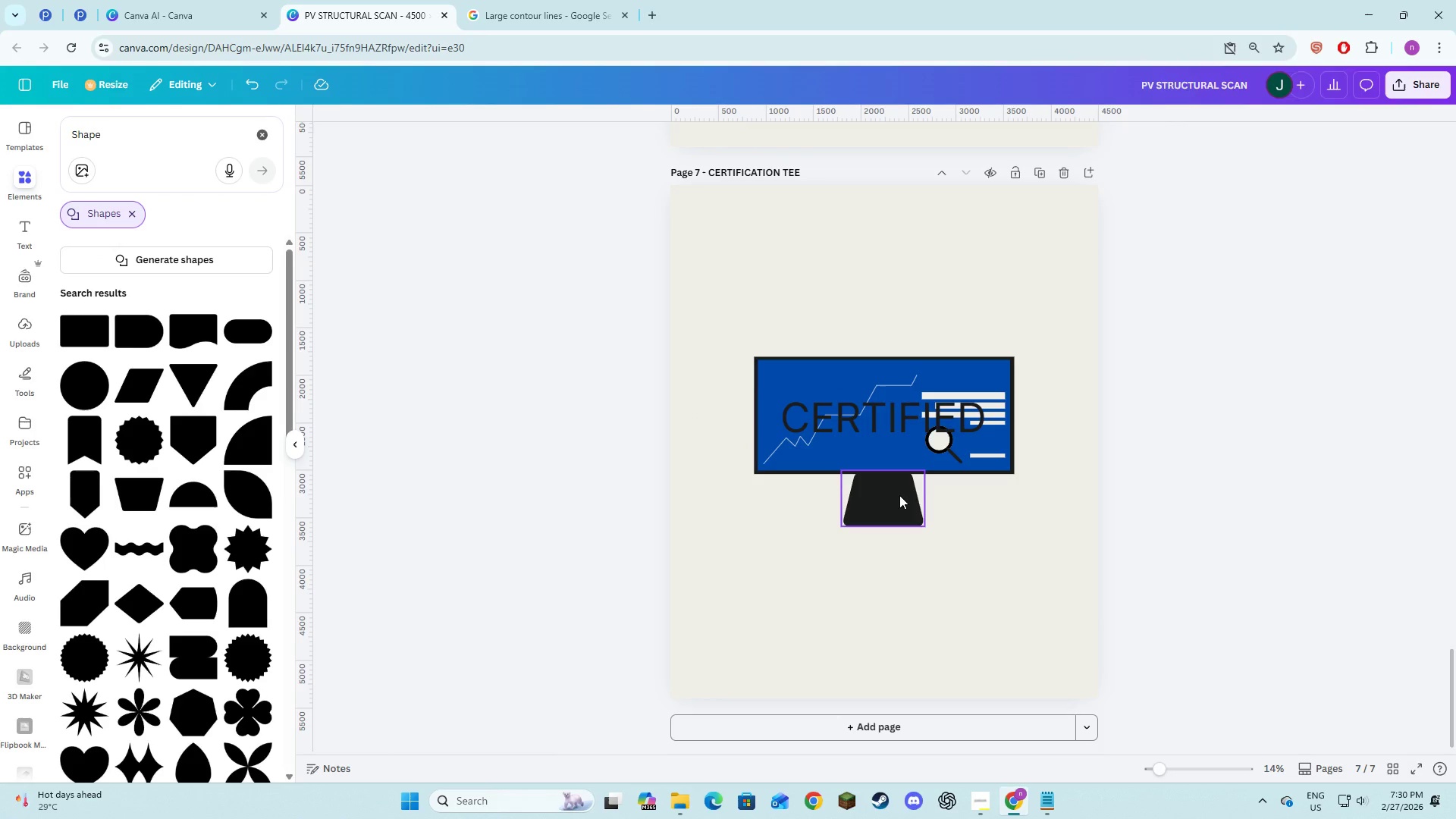 
key(Control+A)
 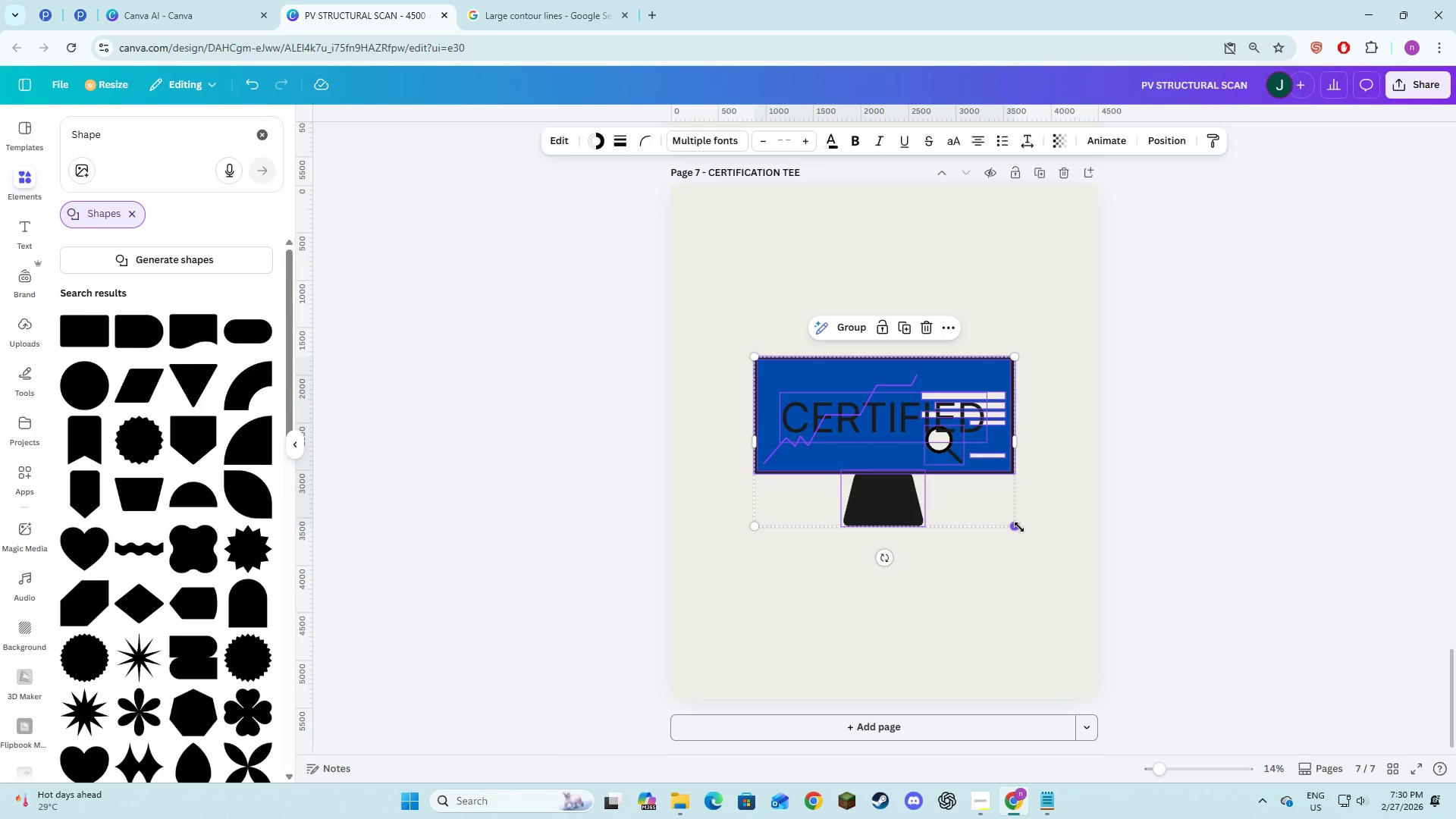 
left_click_drag(start_coordinate=[1016, 526], to_coordinate=[944, 496])
 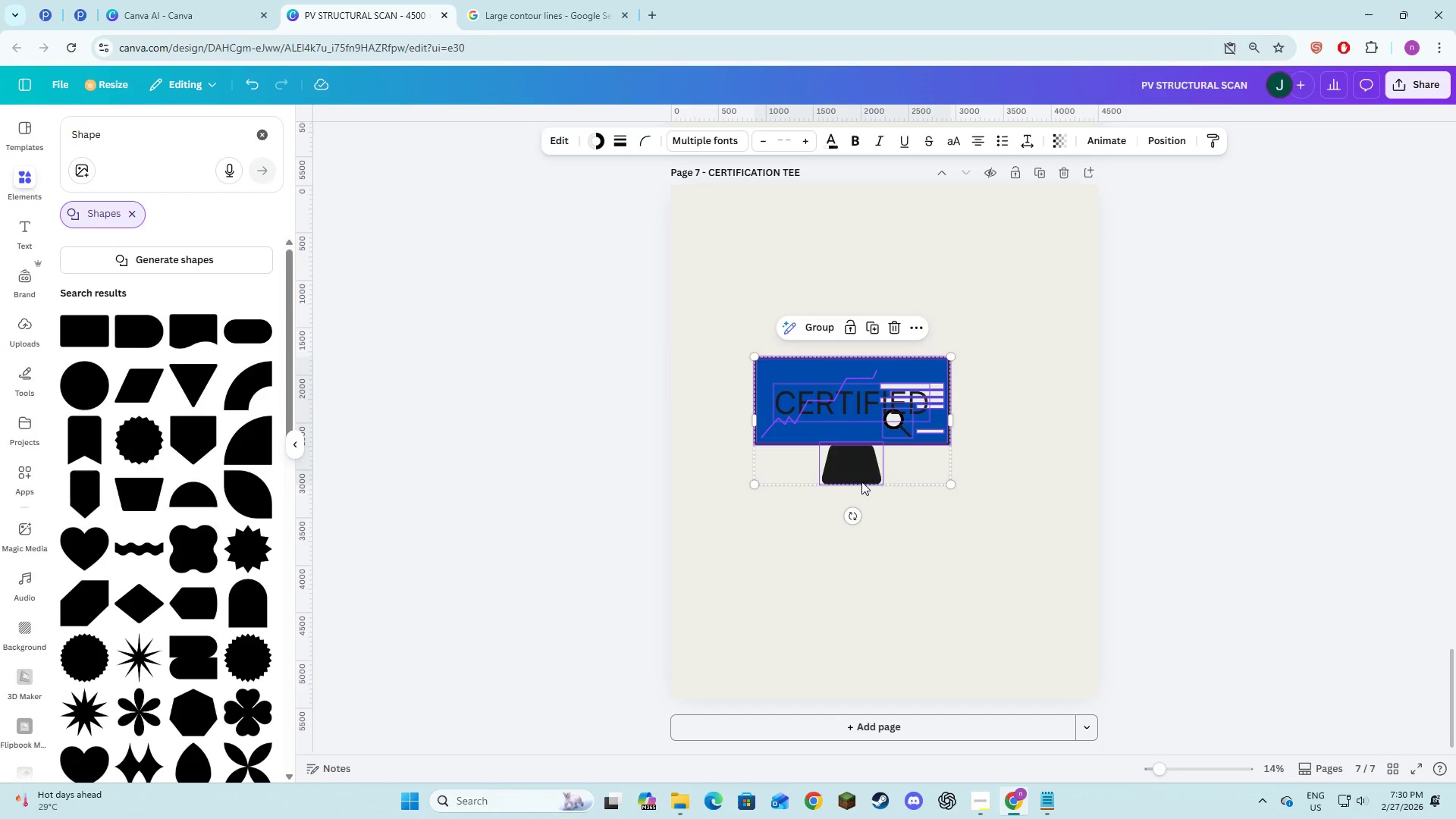 
left_click_drag(start_coordinate=[855, 471], to_coordinate=[888, 491])
 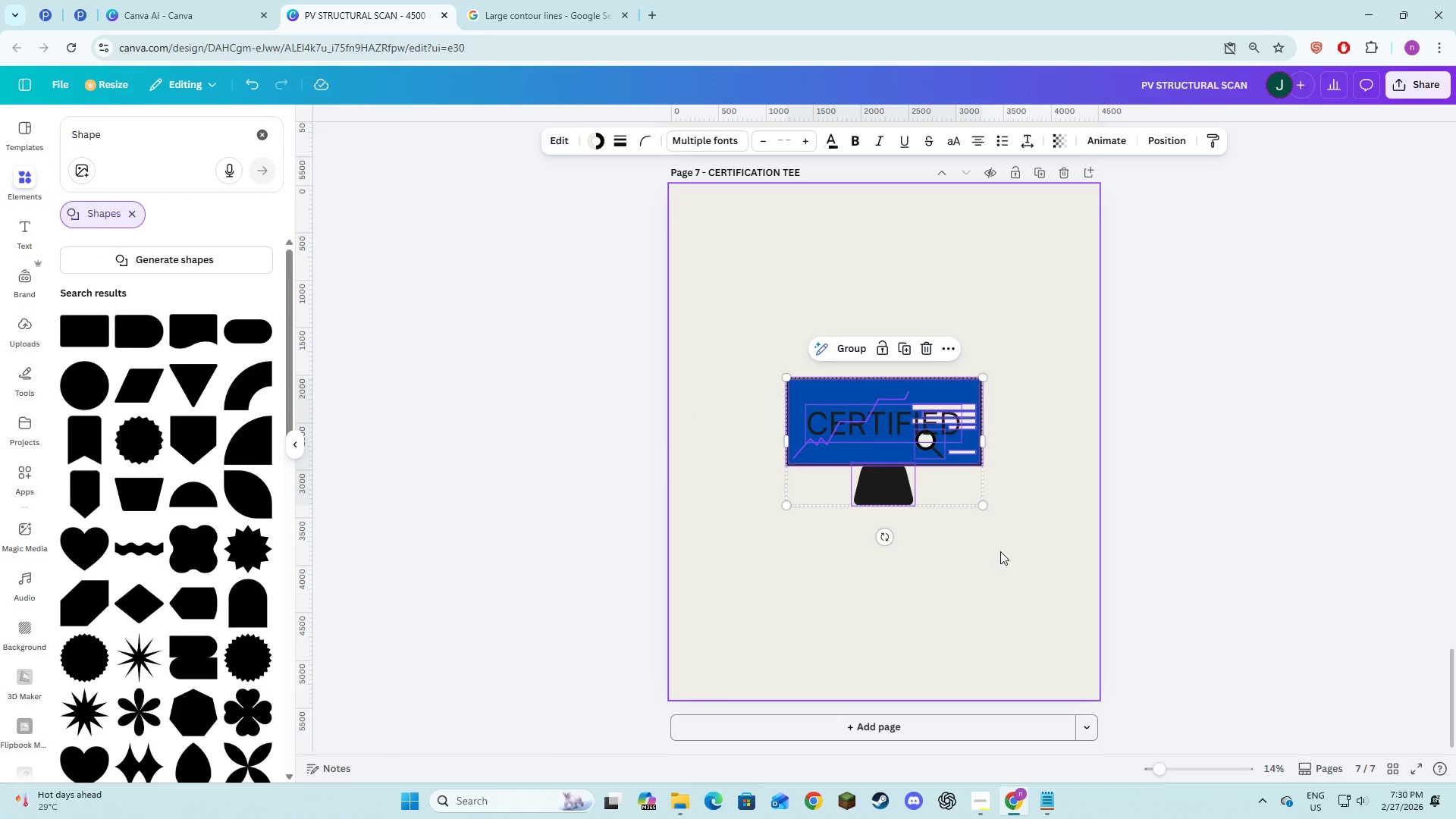 
left_click([1000, 551])
 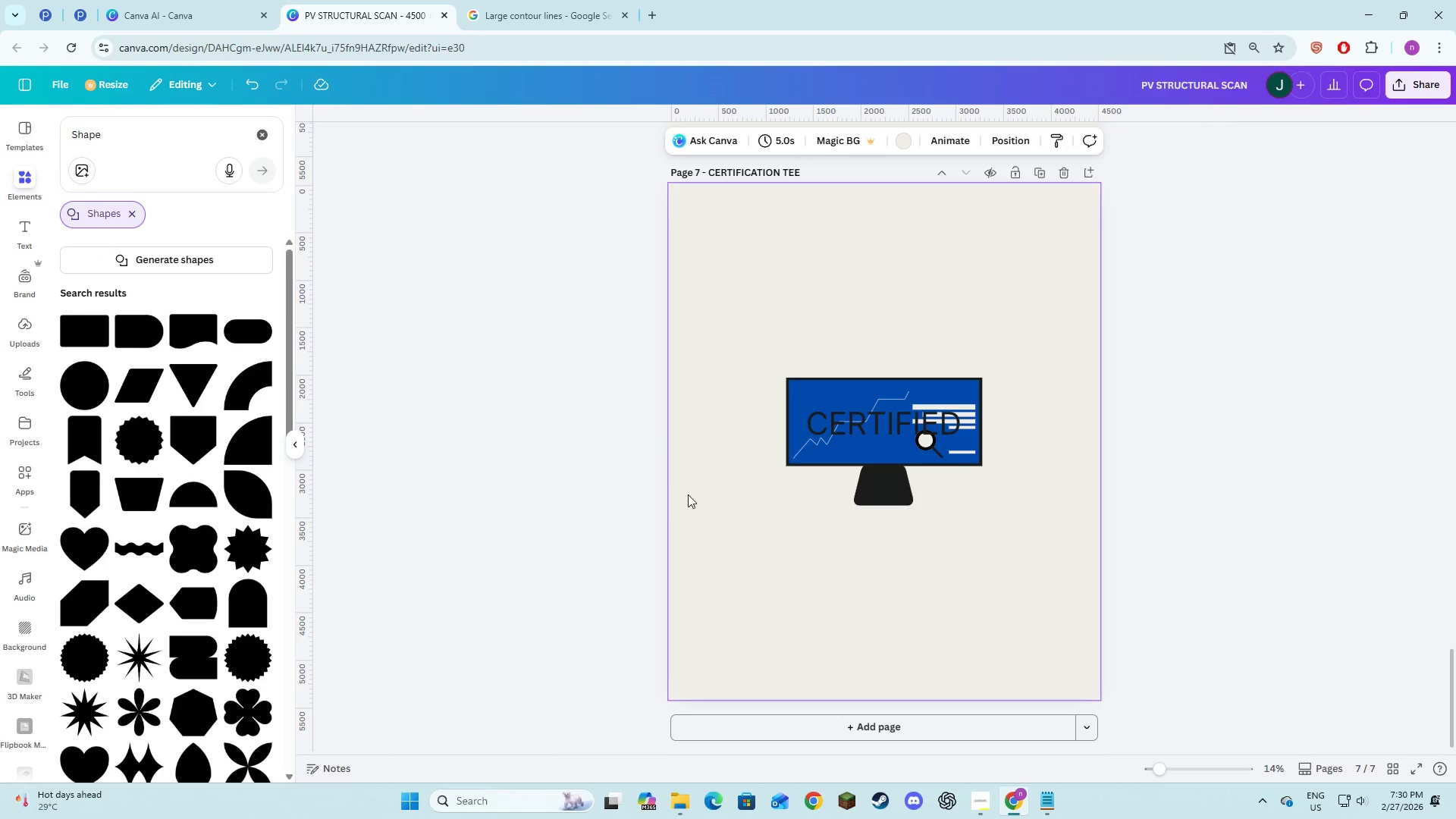 
left_click([720, 498])
 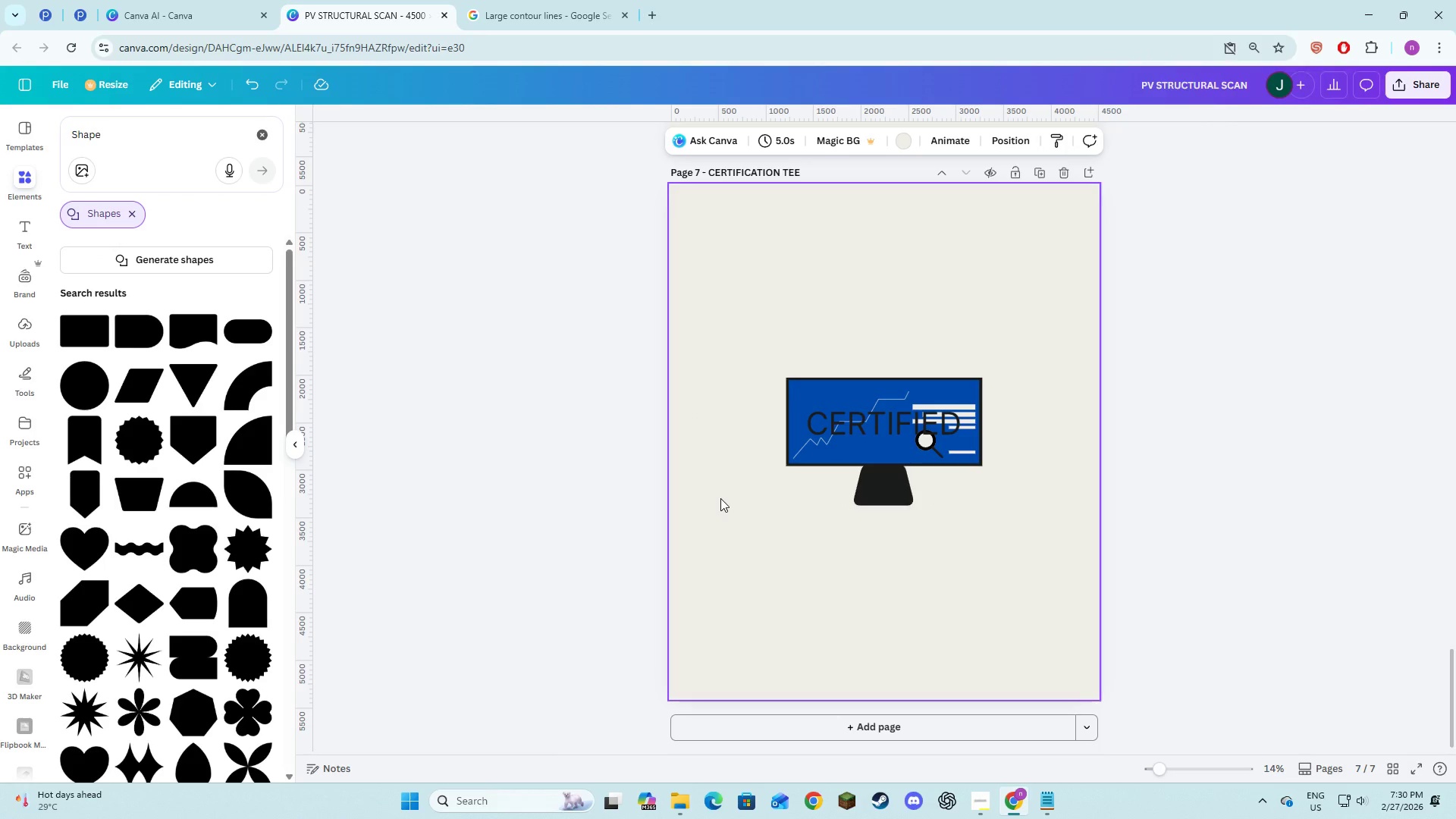 
key(Control+V)
 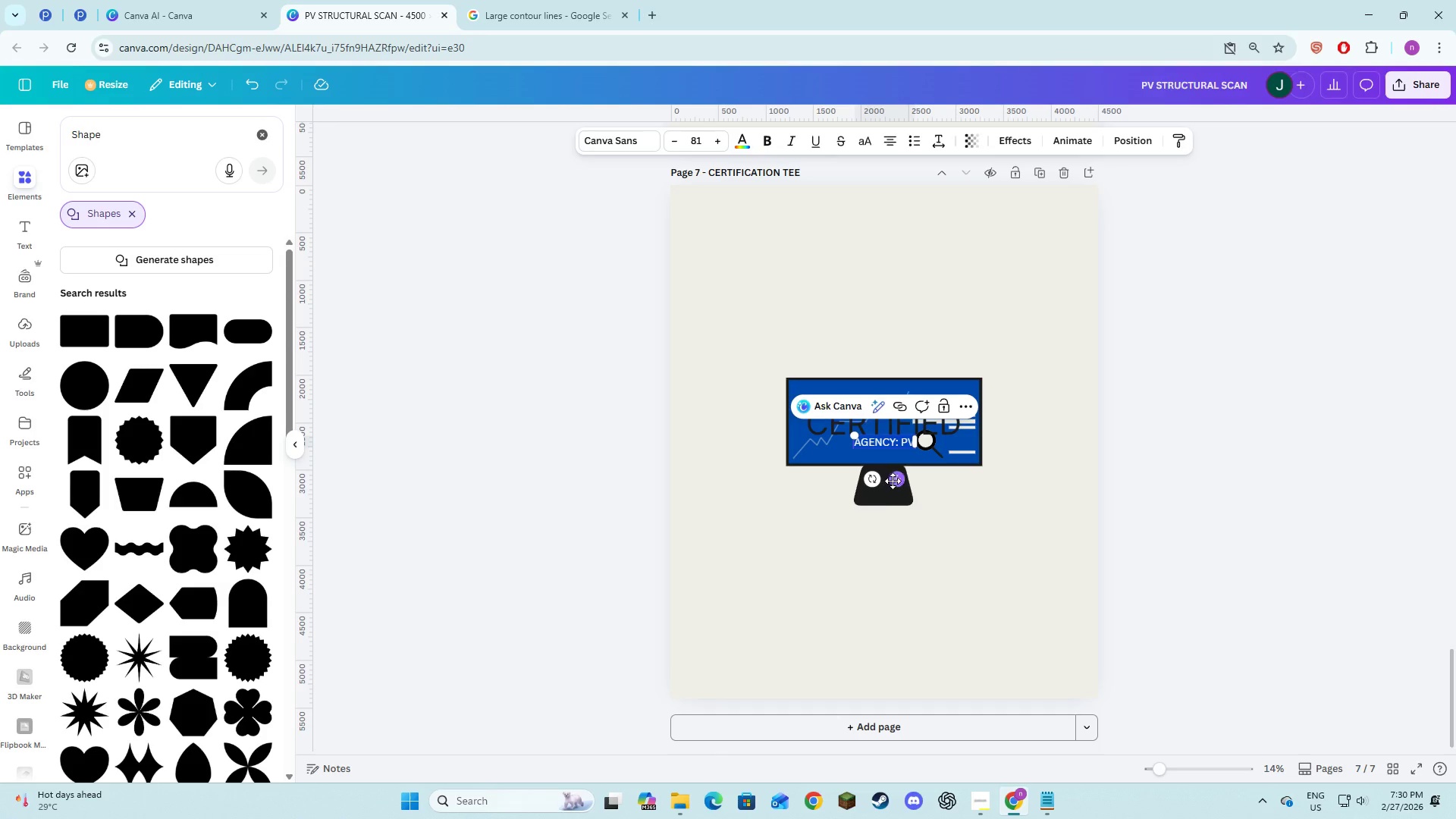 
left_click_drag(start_coordinate=[893, 479], to_coordinate=[744, 457])
 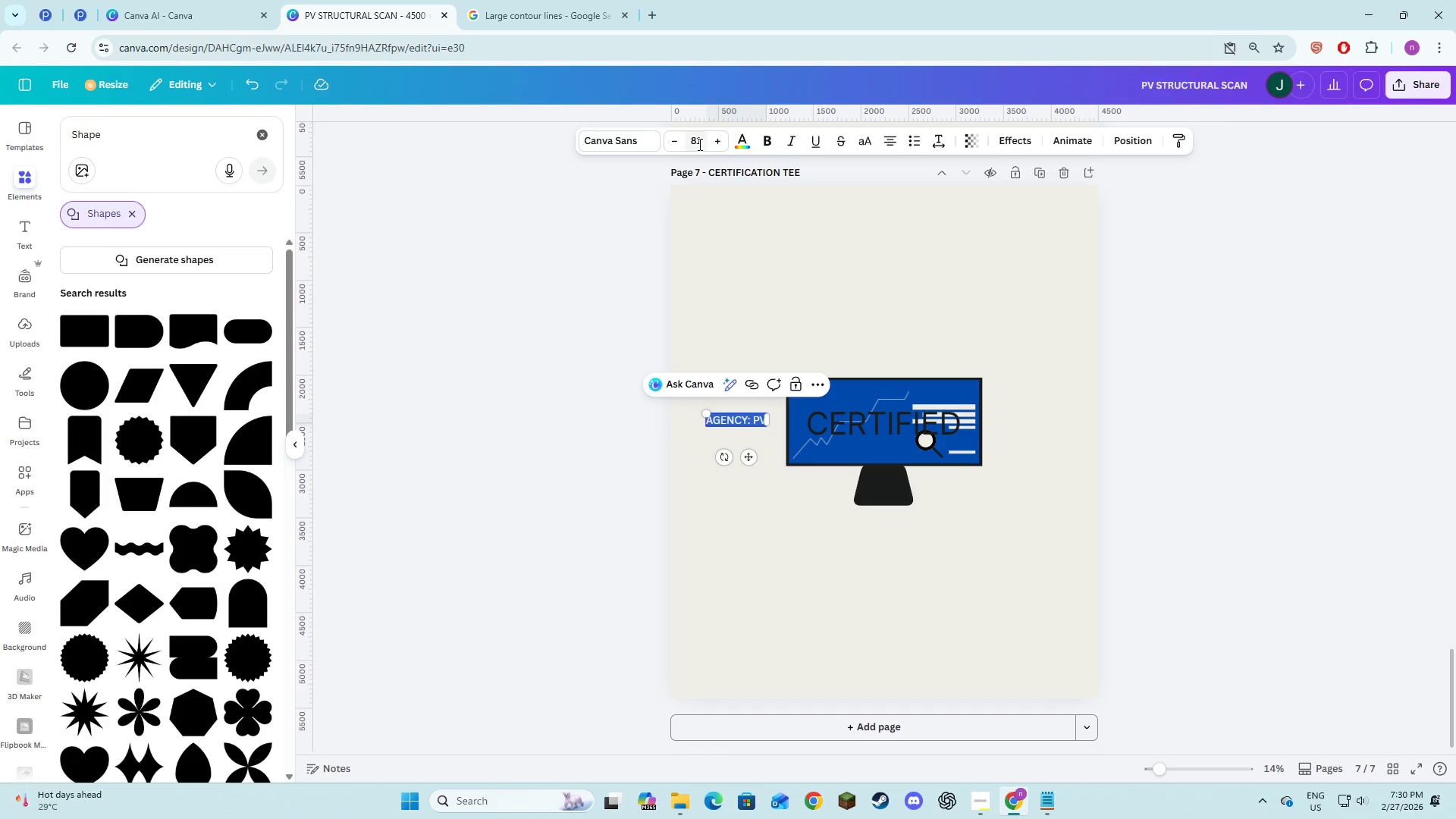 
left_click([698, 144])
 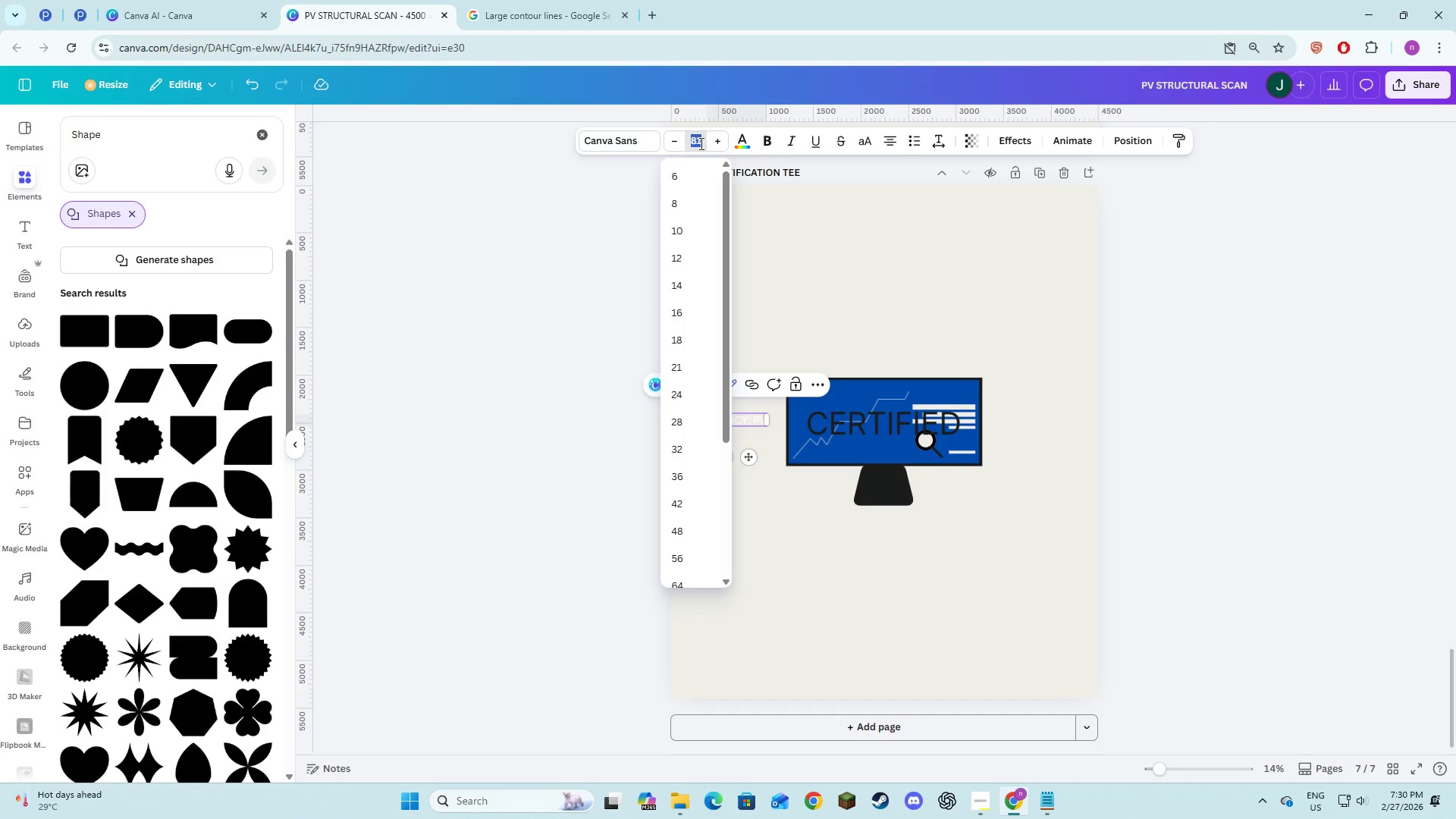 
key(Numpad1)
 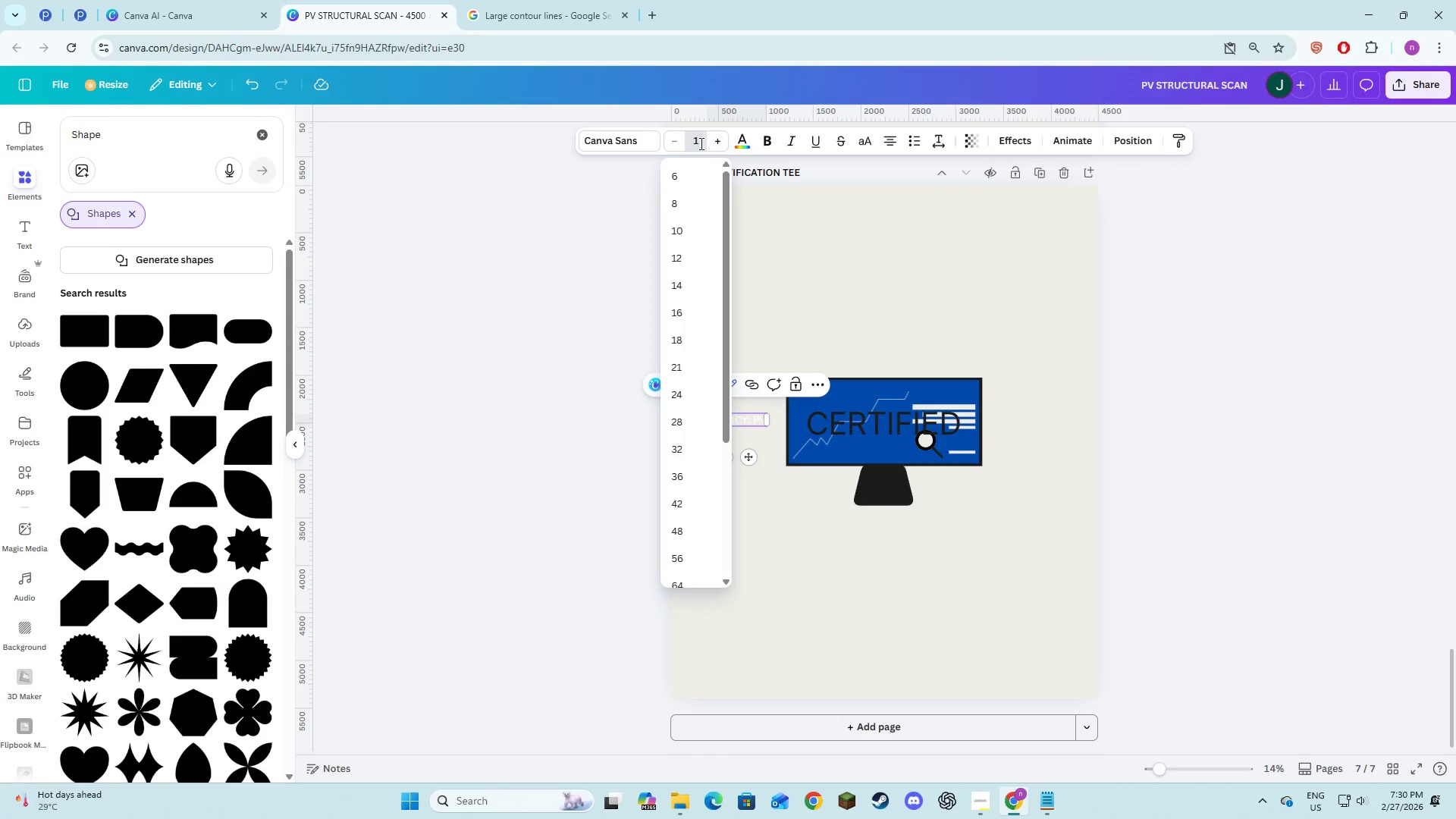 
key(Numpad4)
 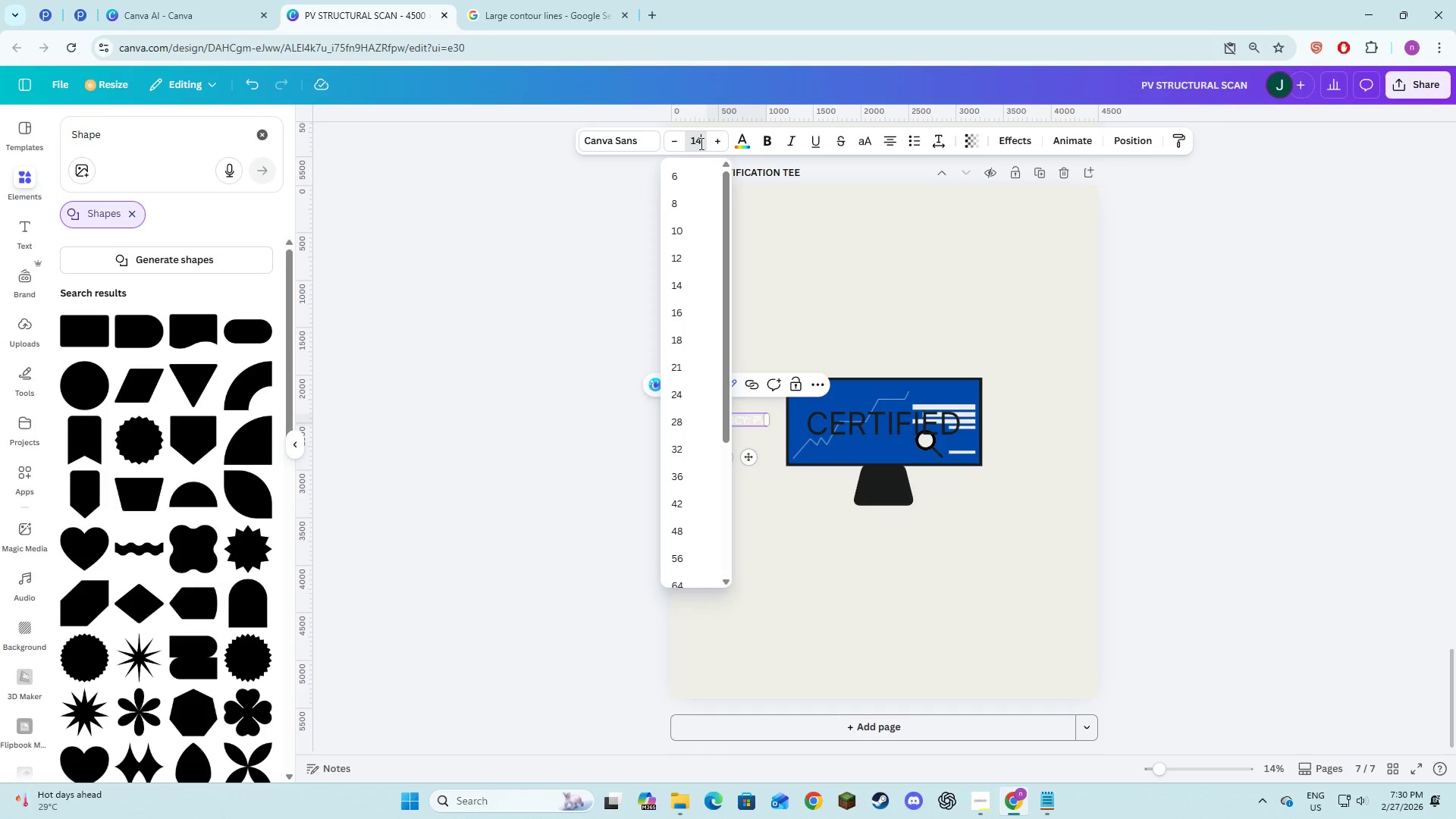 
key(Numpad2)
 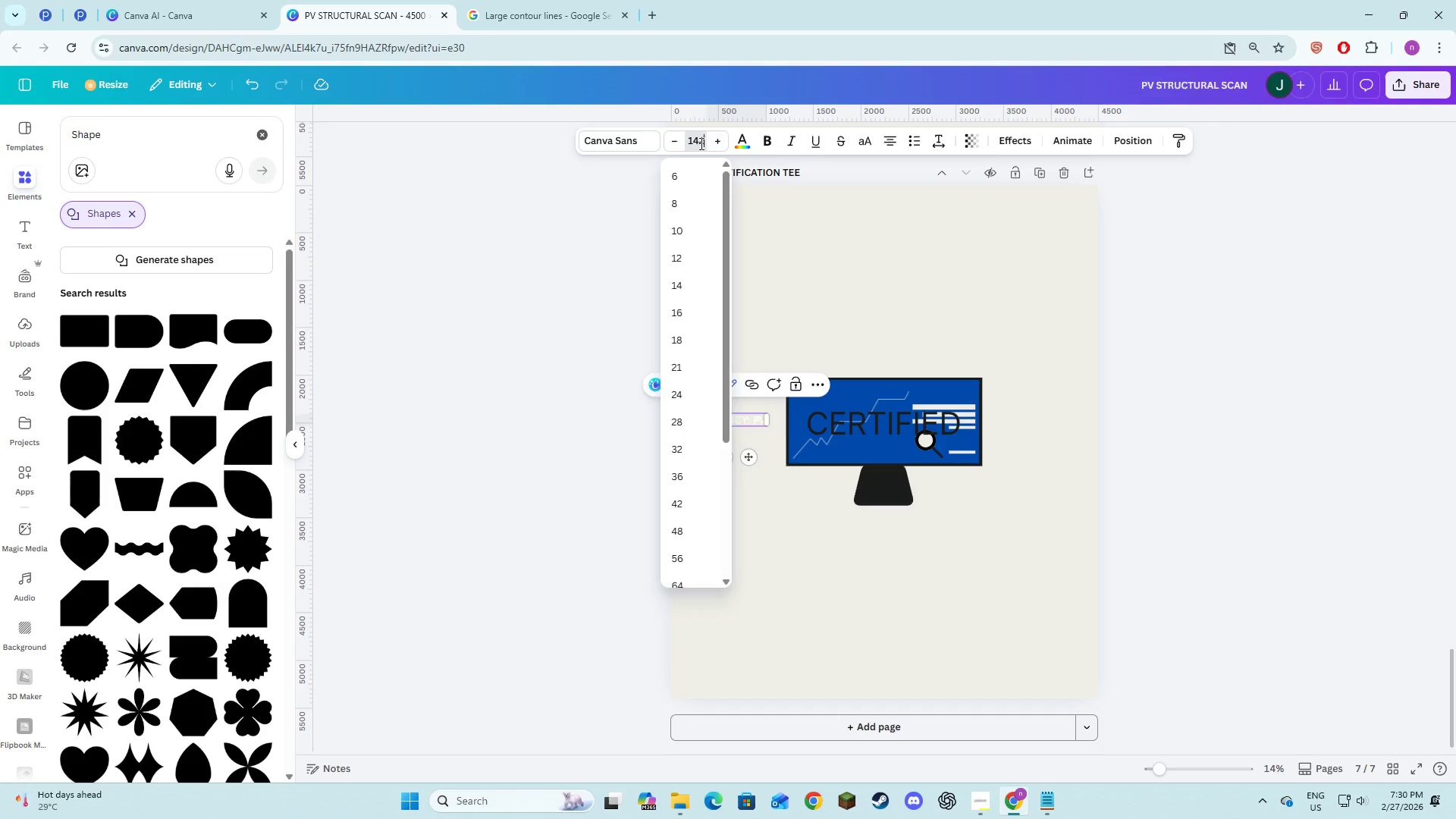 
key(NumpadEnter)
 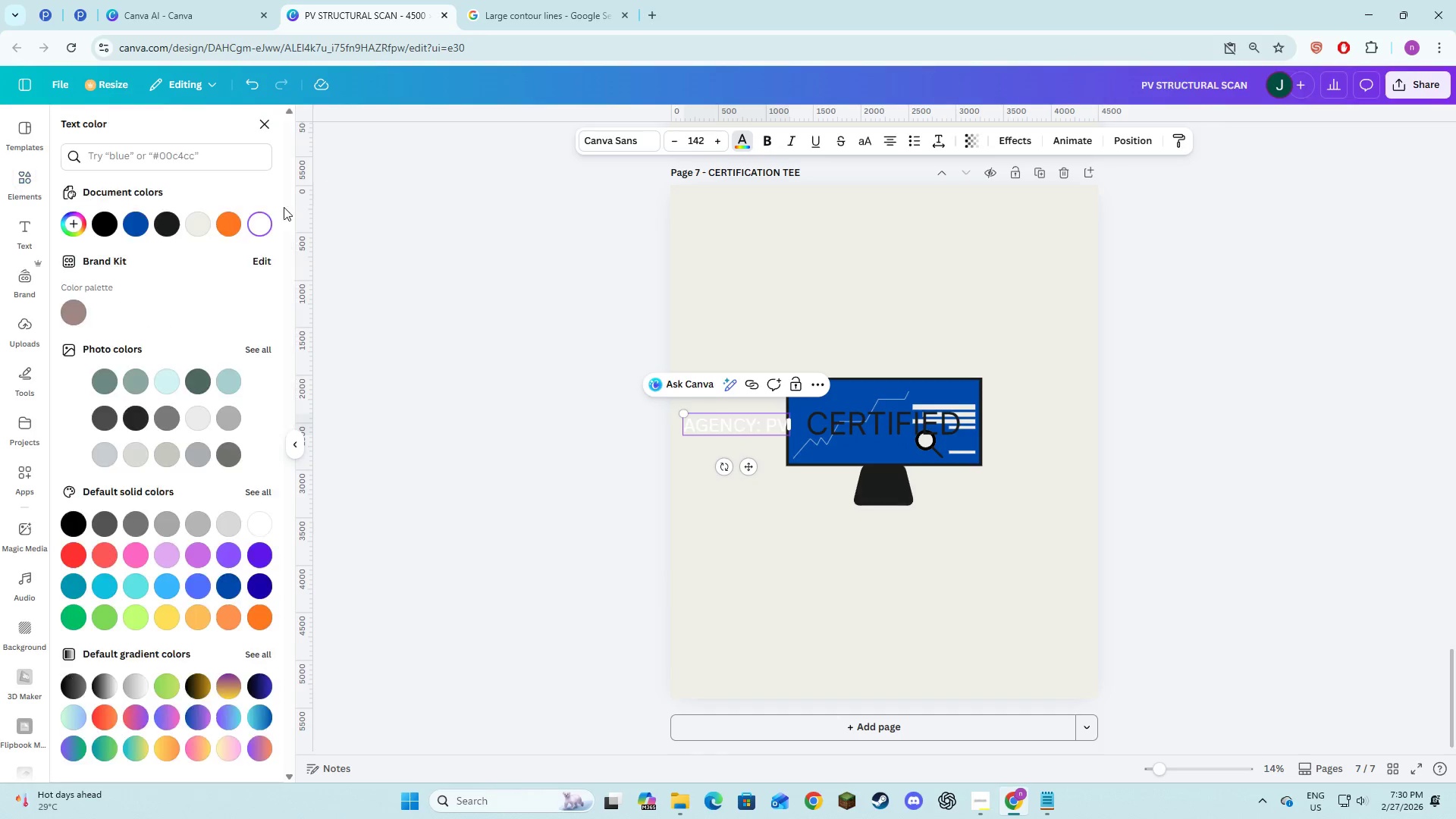 
left_click([163, 218])
 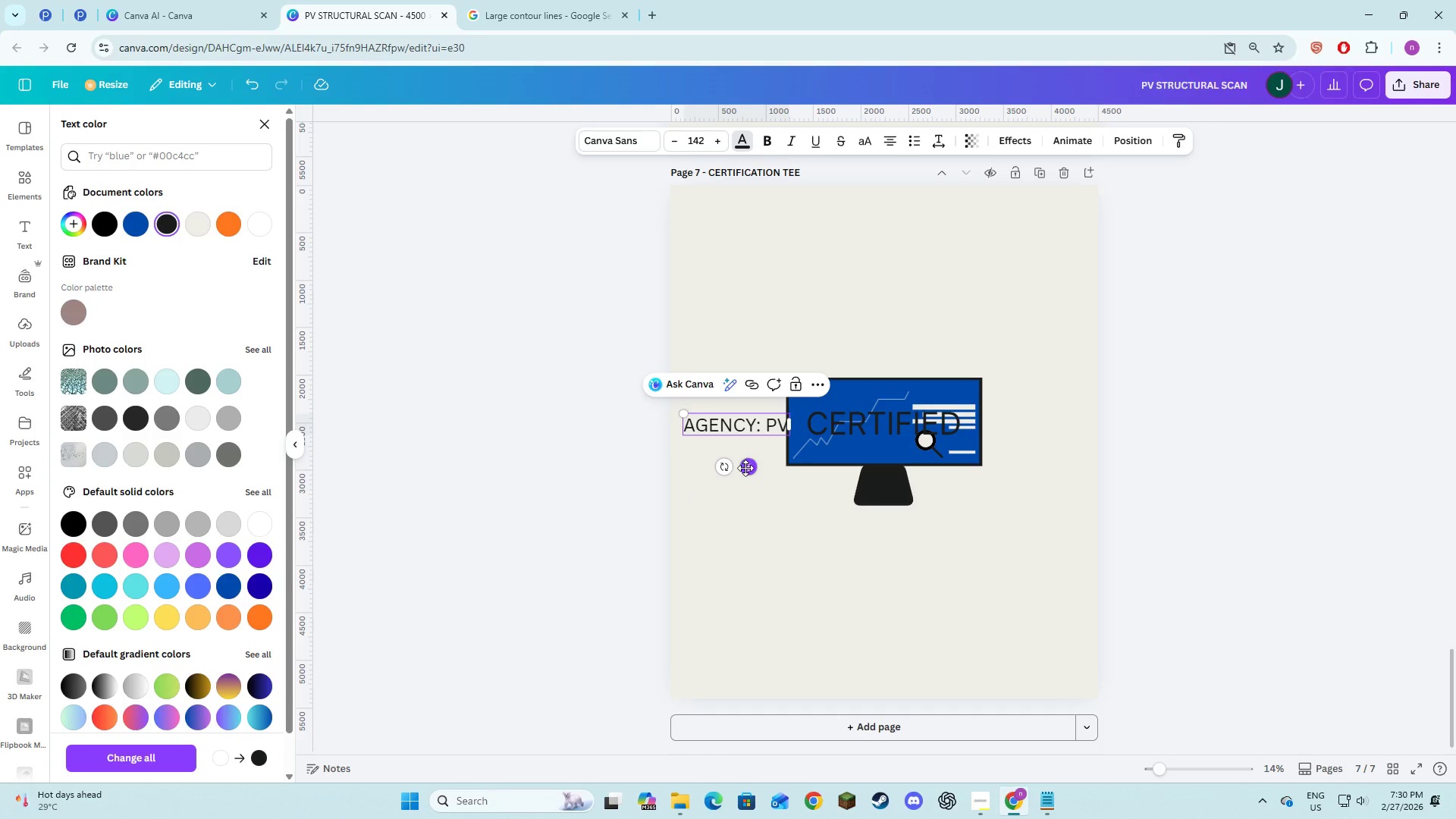 
left_click_drag(start_coordinate=[746, 468], to_coordinate=[740, 438])
 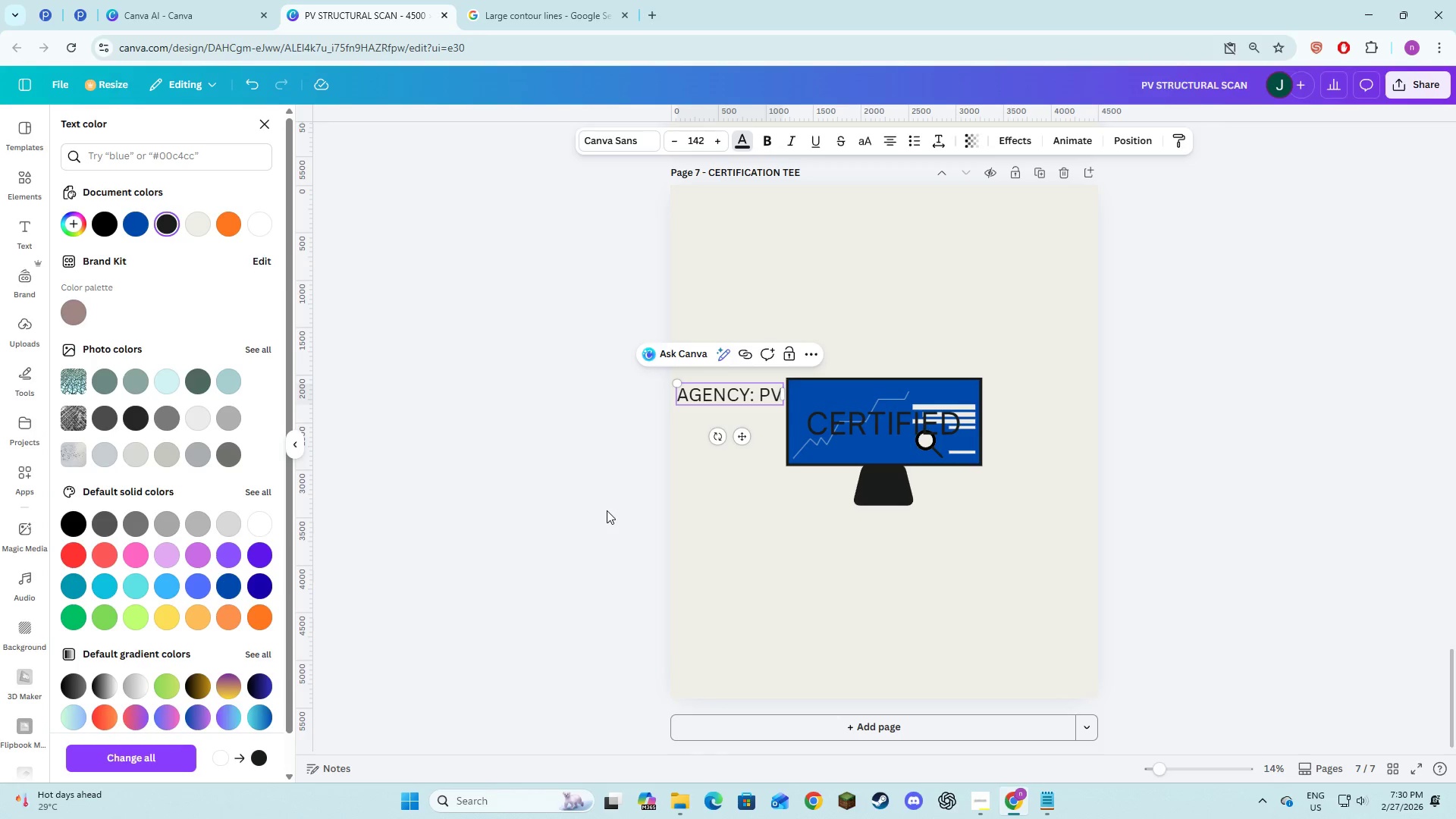 
left_click([607, 510])
 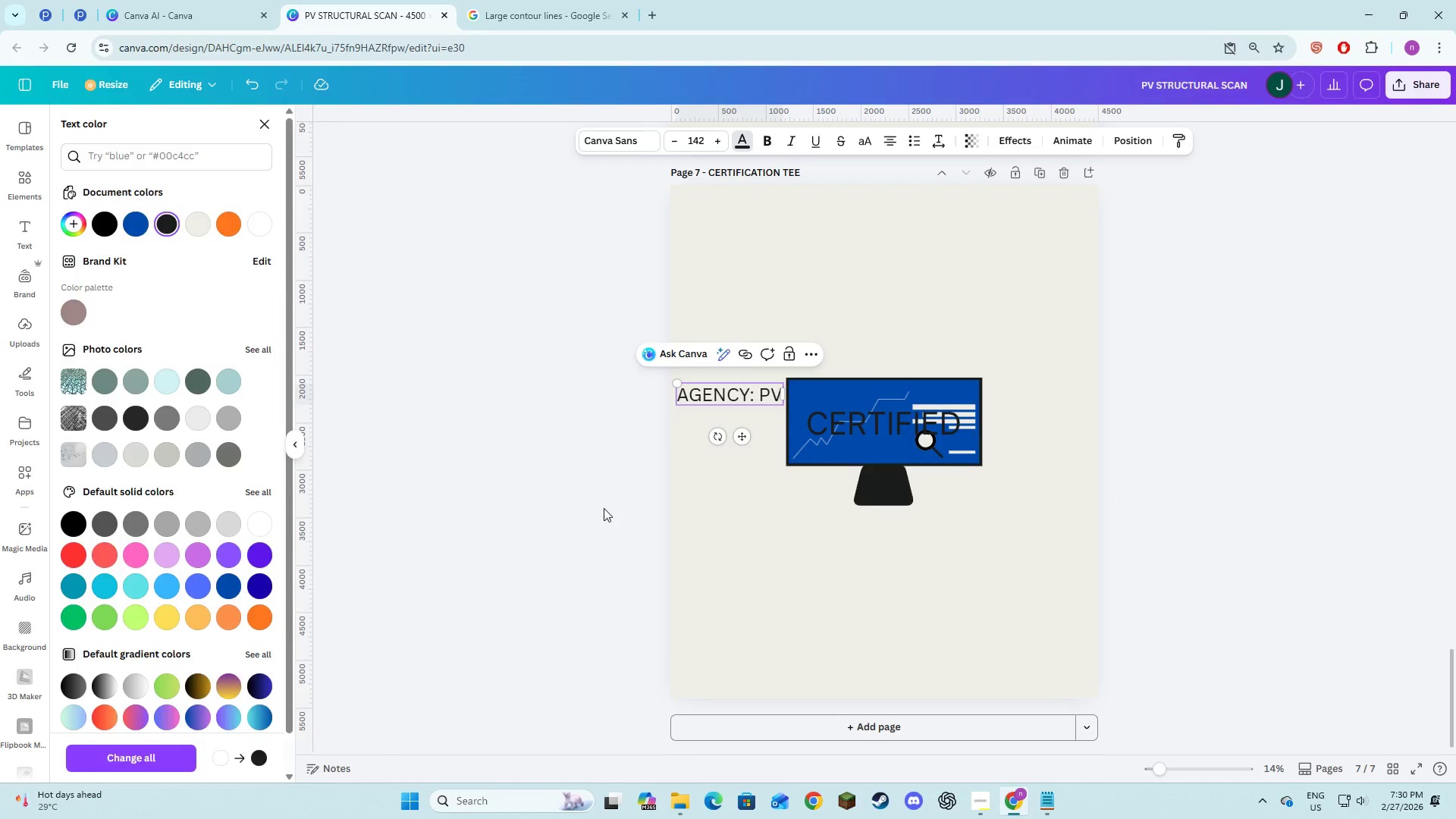 
key(Alt+AltLeft)
 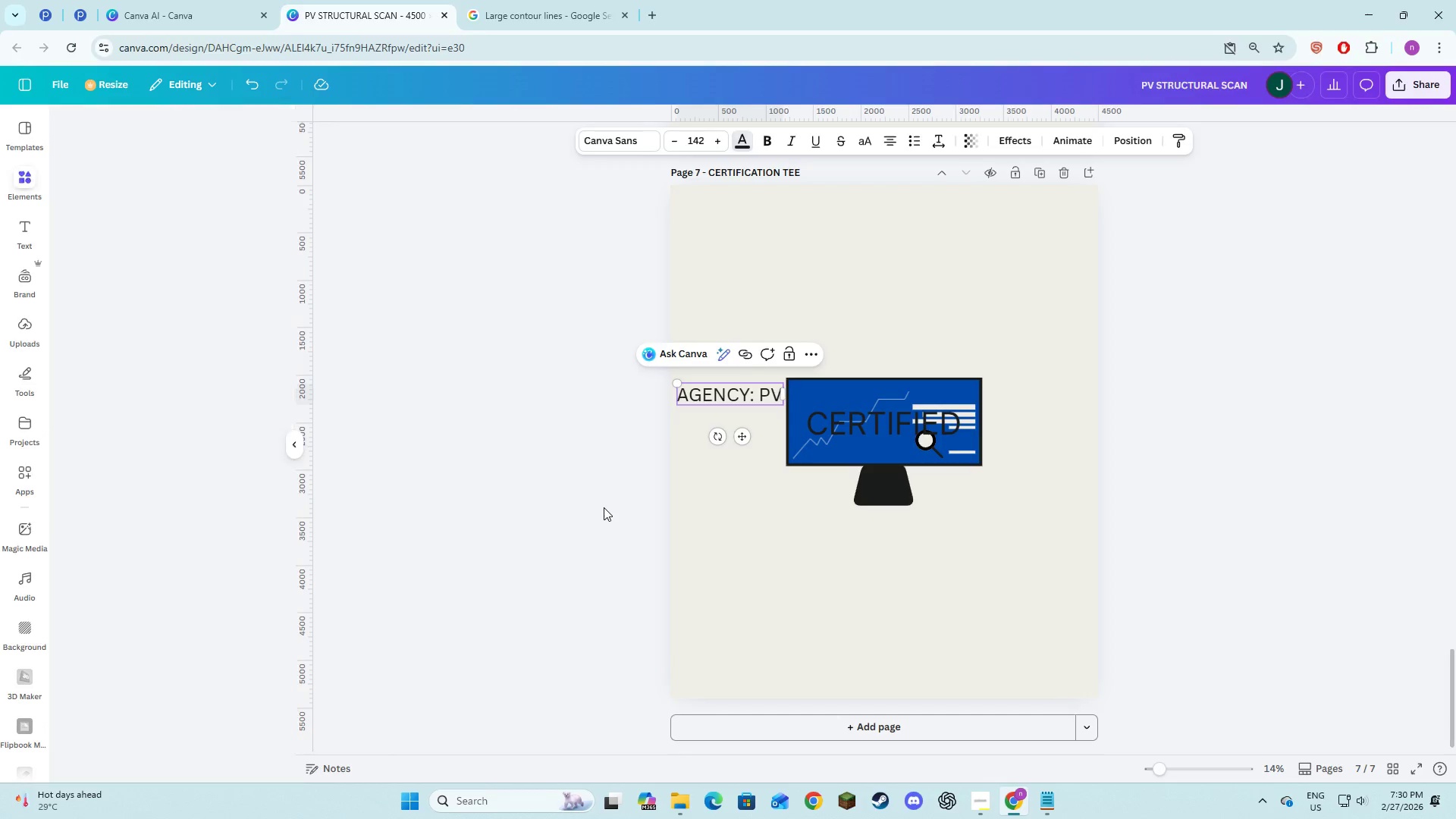 
key(Alt+Tab)